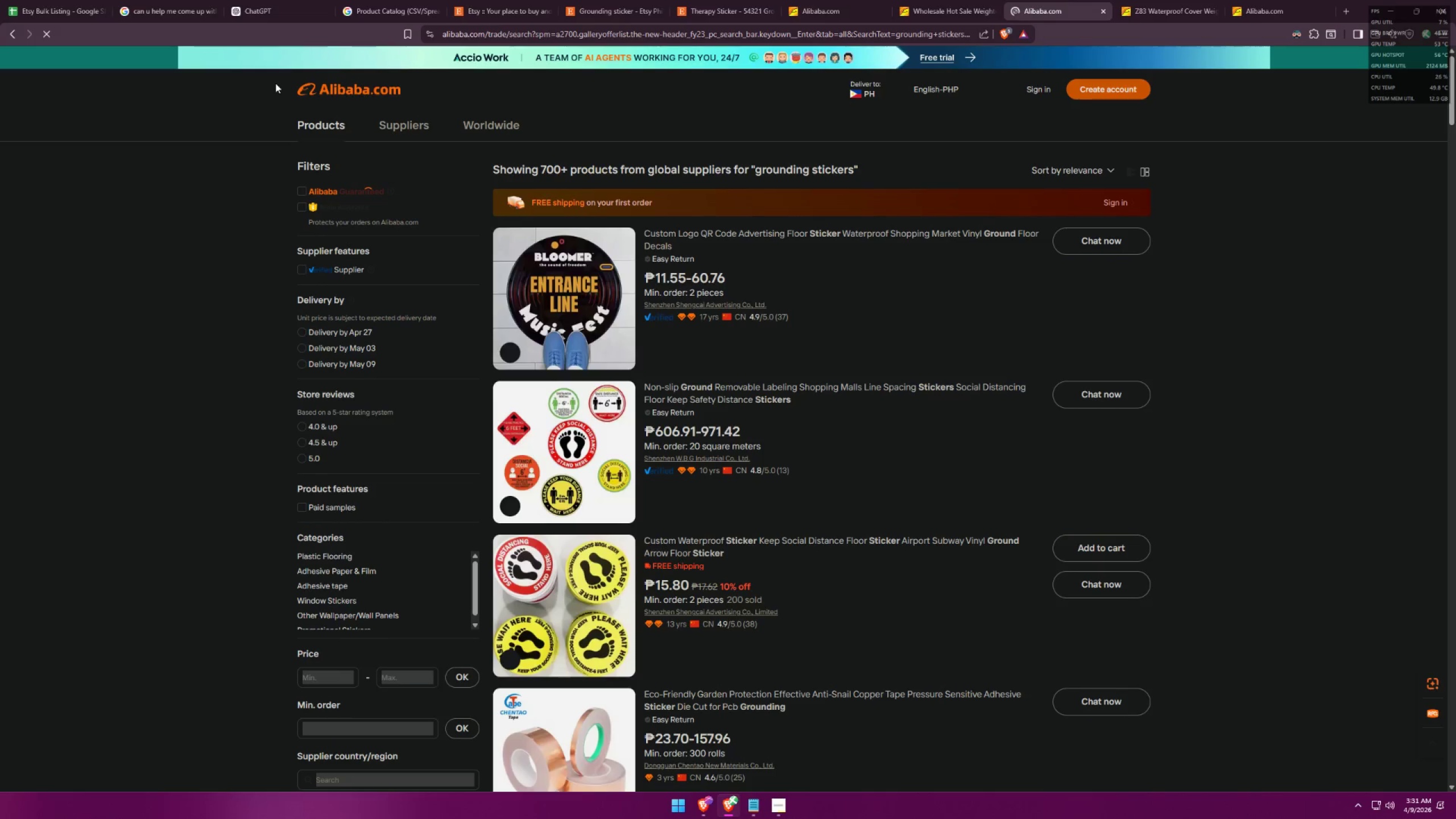 
double_click([556, 94])
 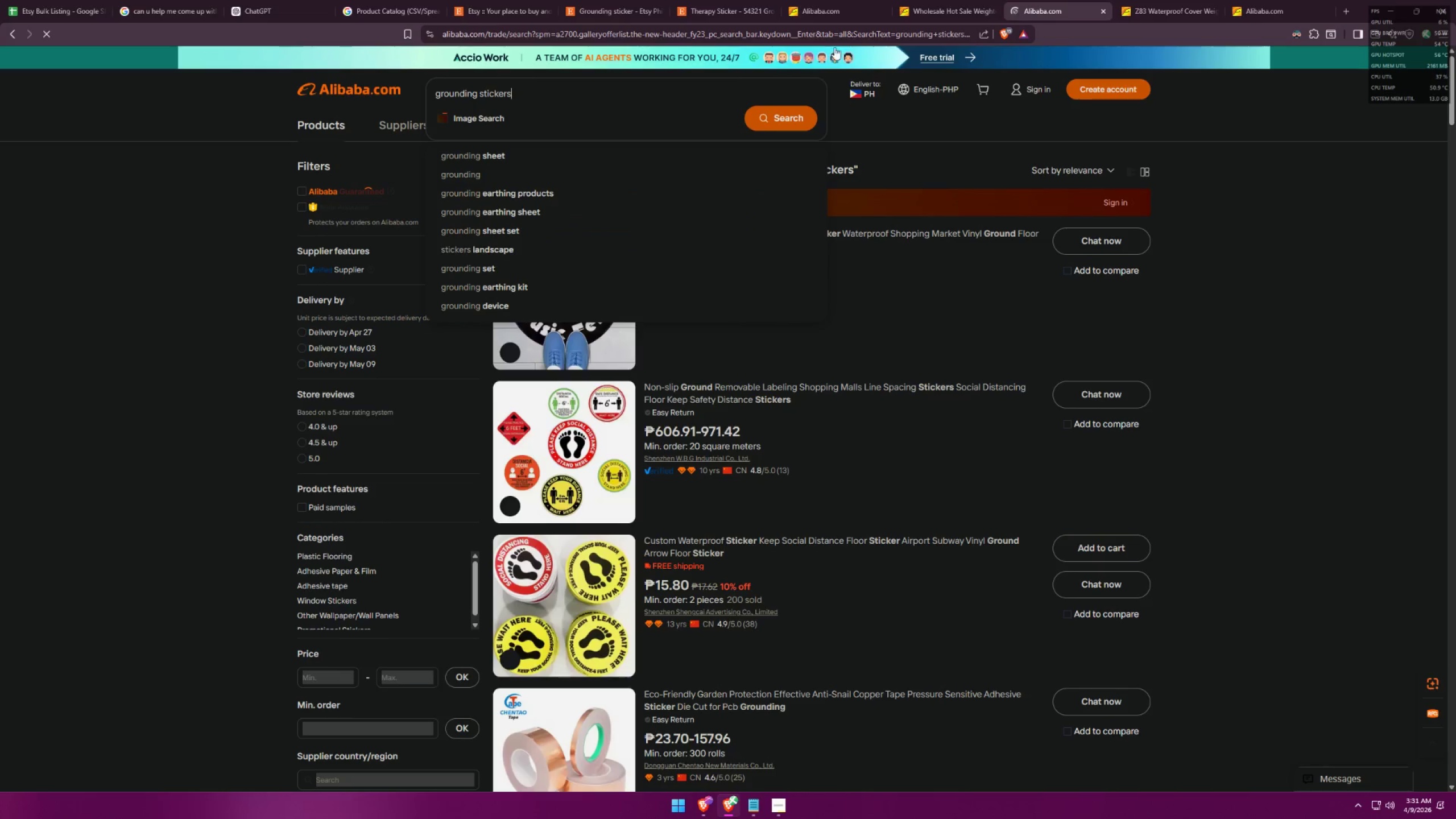 
left_click([833, 0])
 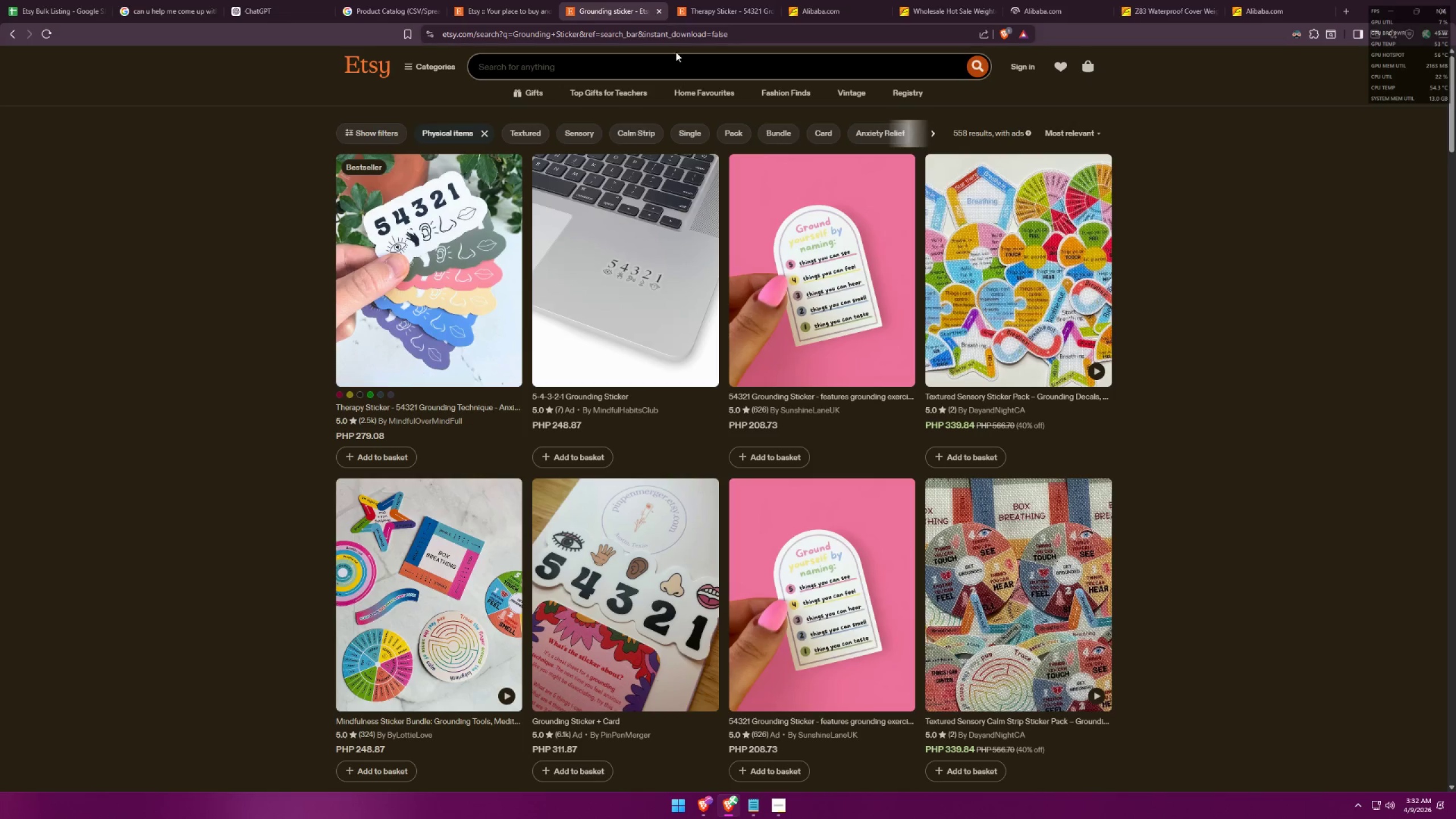 
key(Alt+AltLeft)
 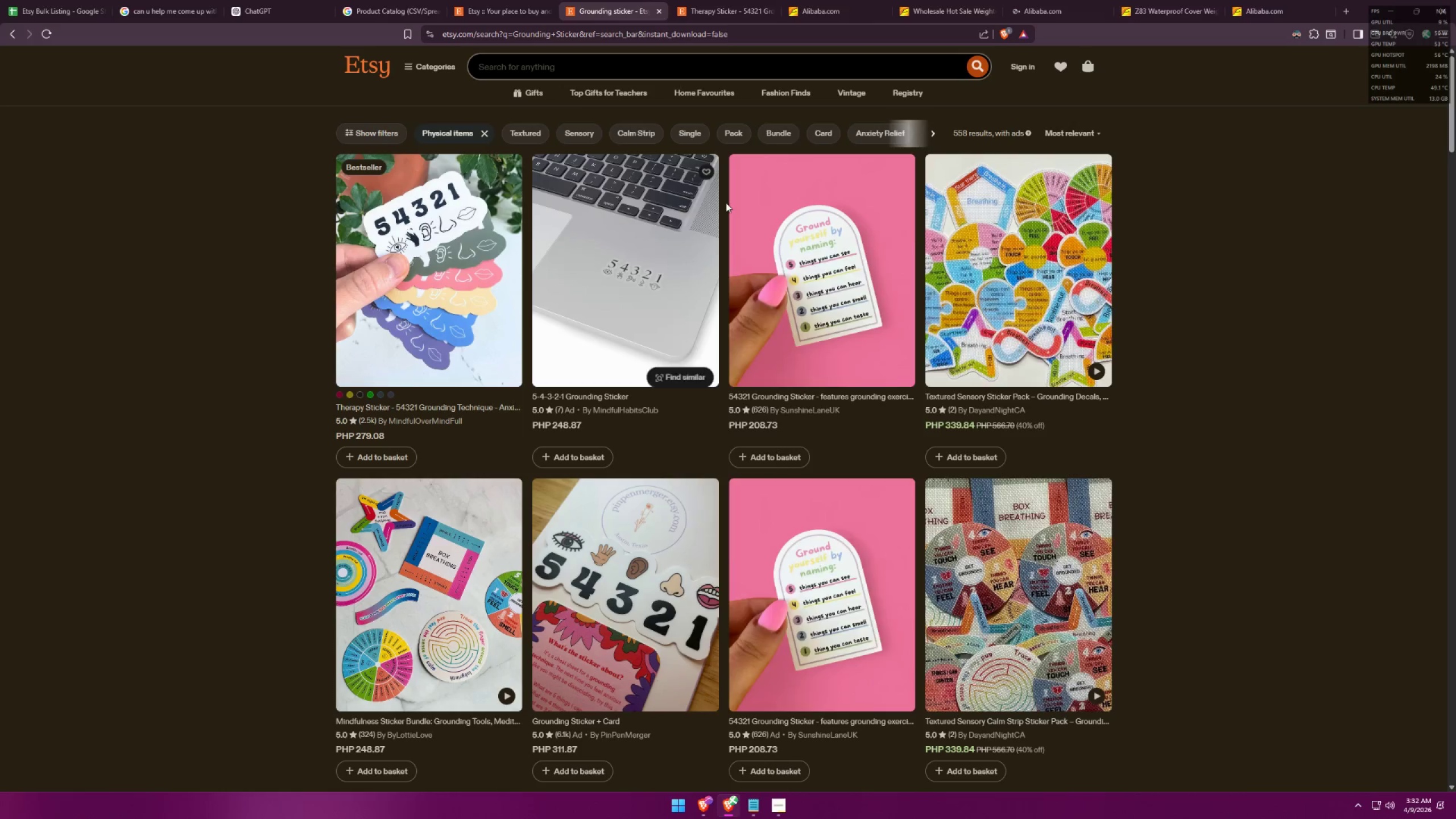 
key(Alt+Tab)
 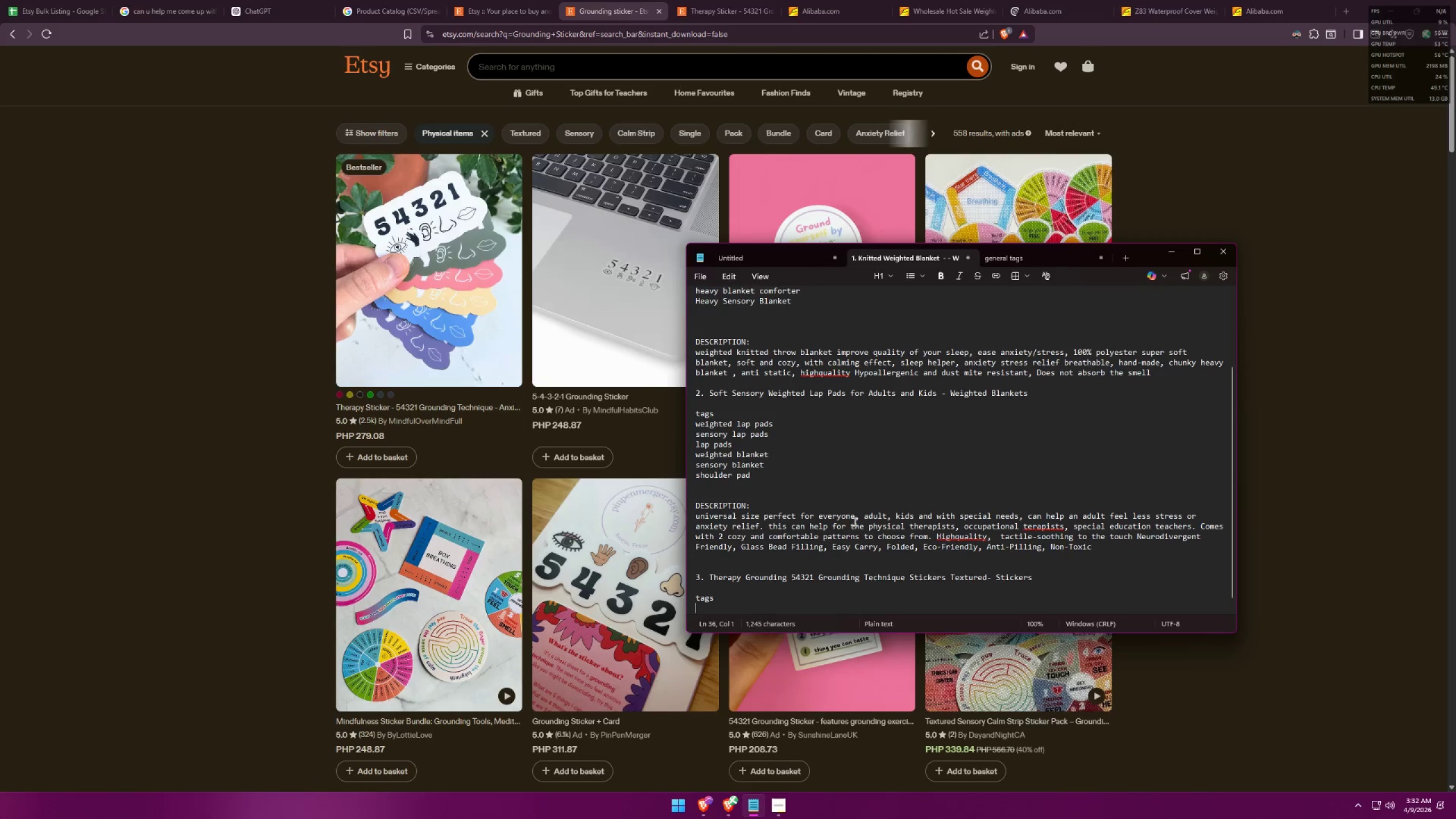 
key(Alt+AltLeft)
 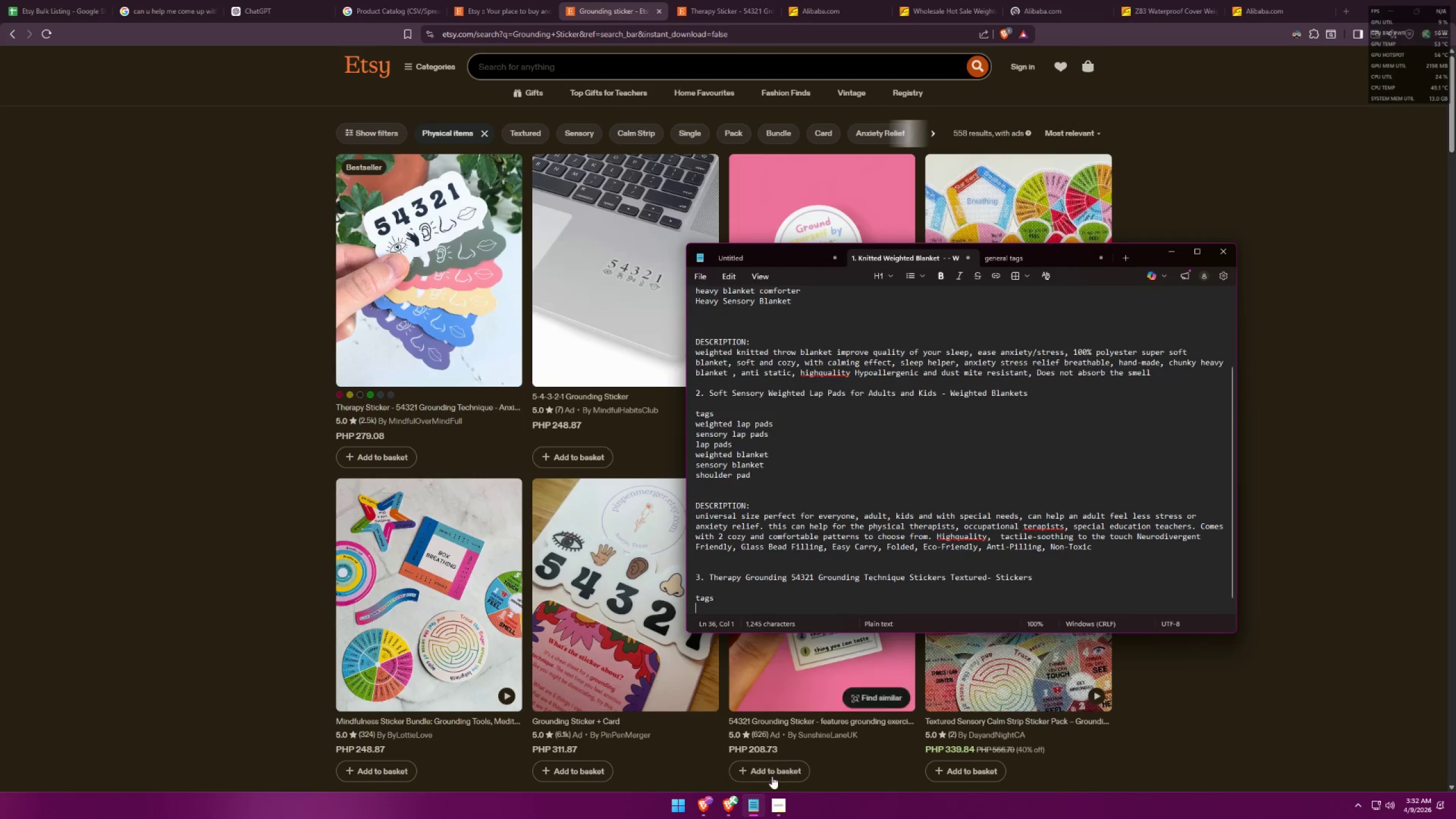 
key(Alt+Tab)
 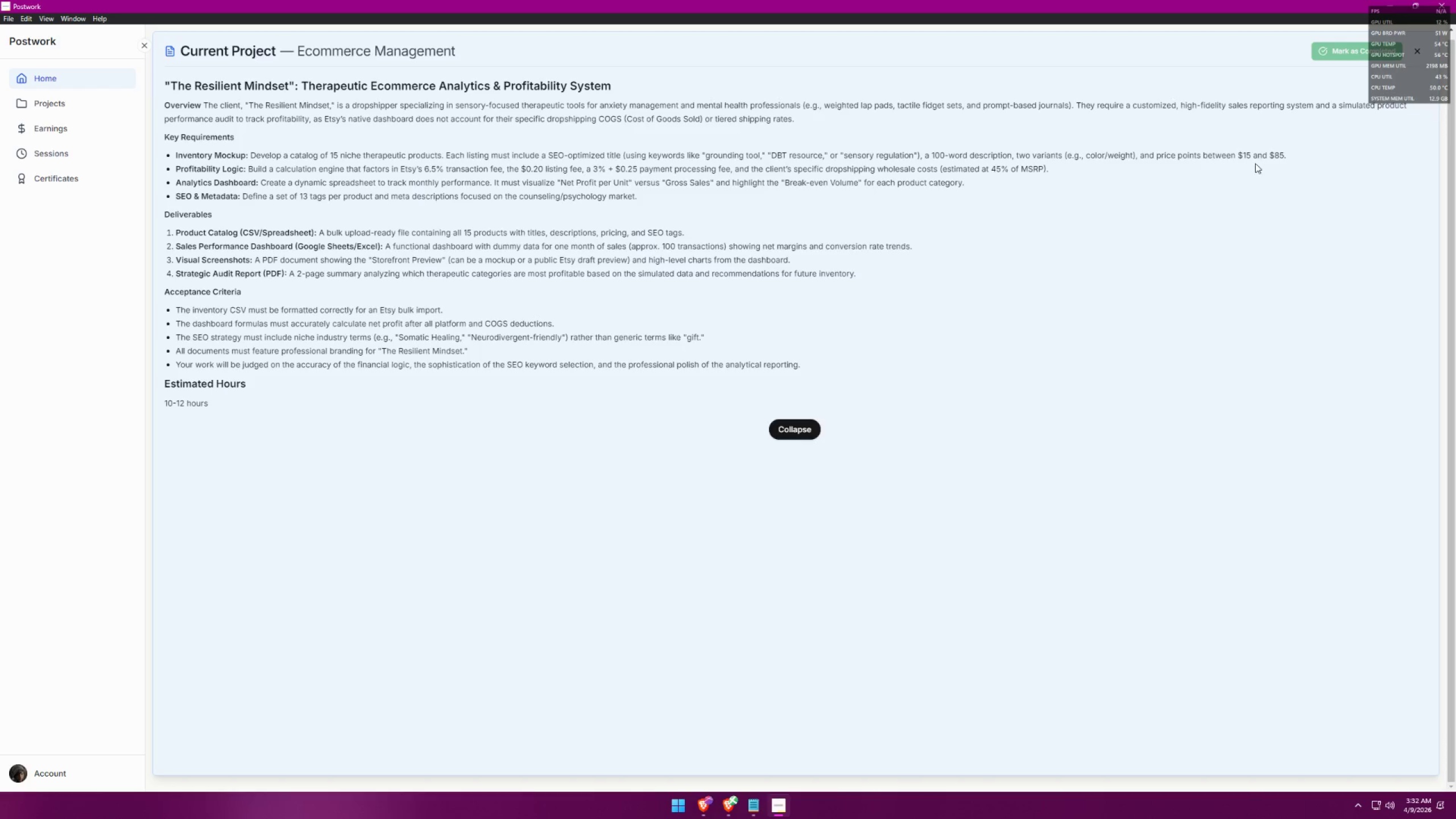 
left_click([1394, 0])
 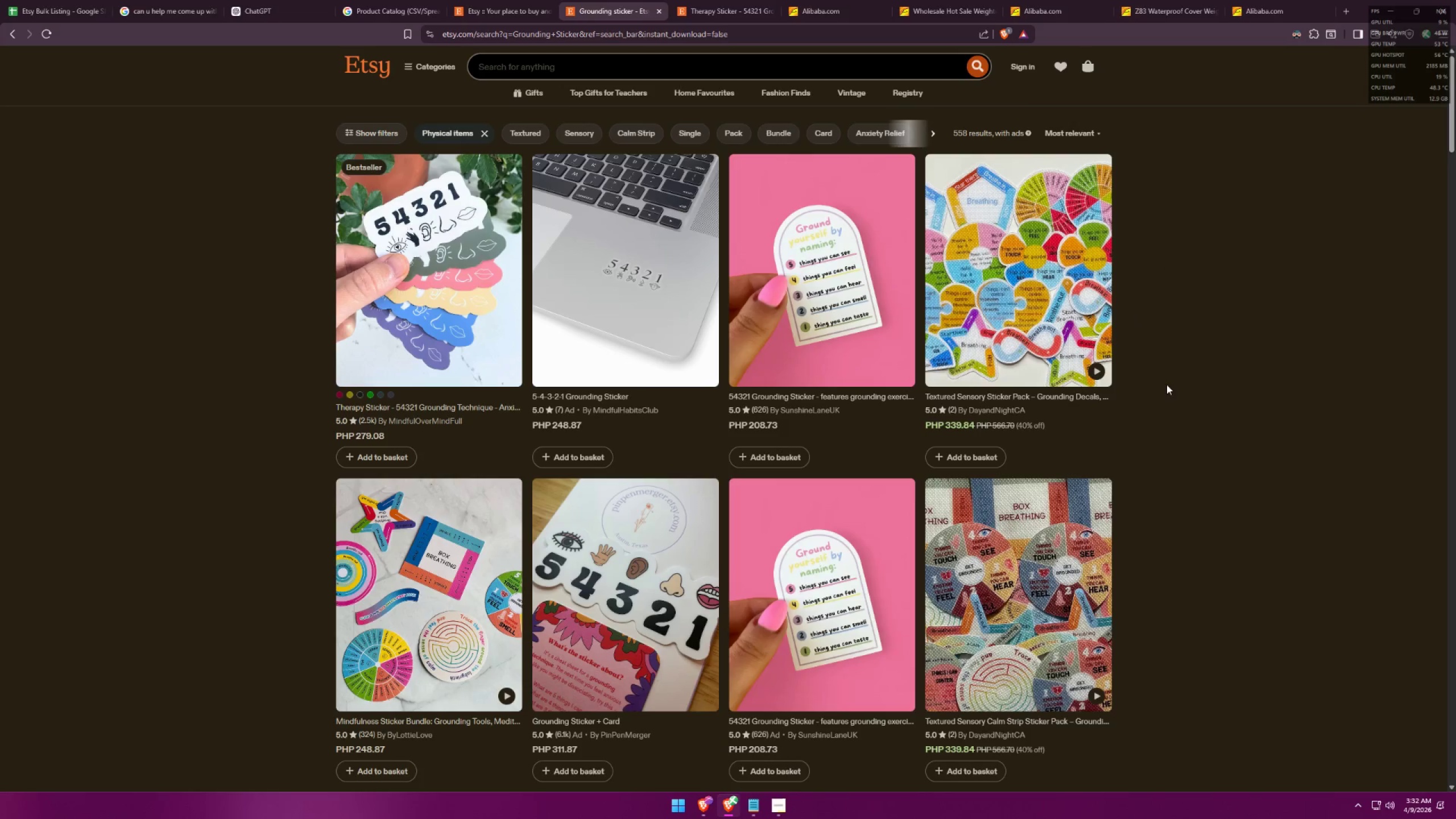 
scroll: coordinate [1265, 474], scroll_direction: down, amount: 22.0
 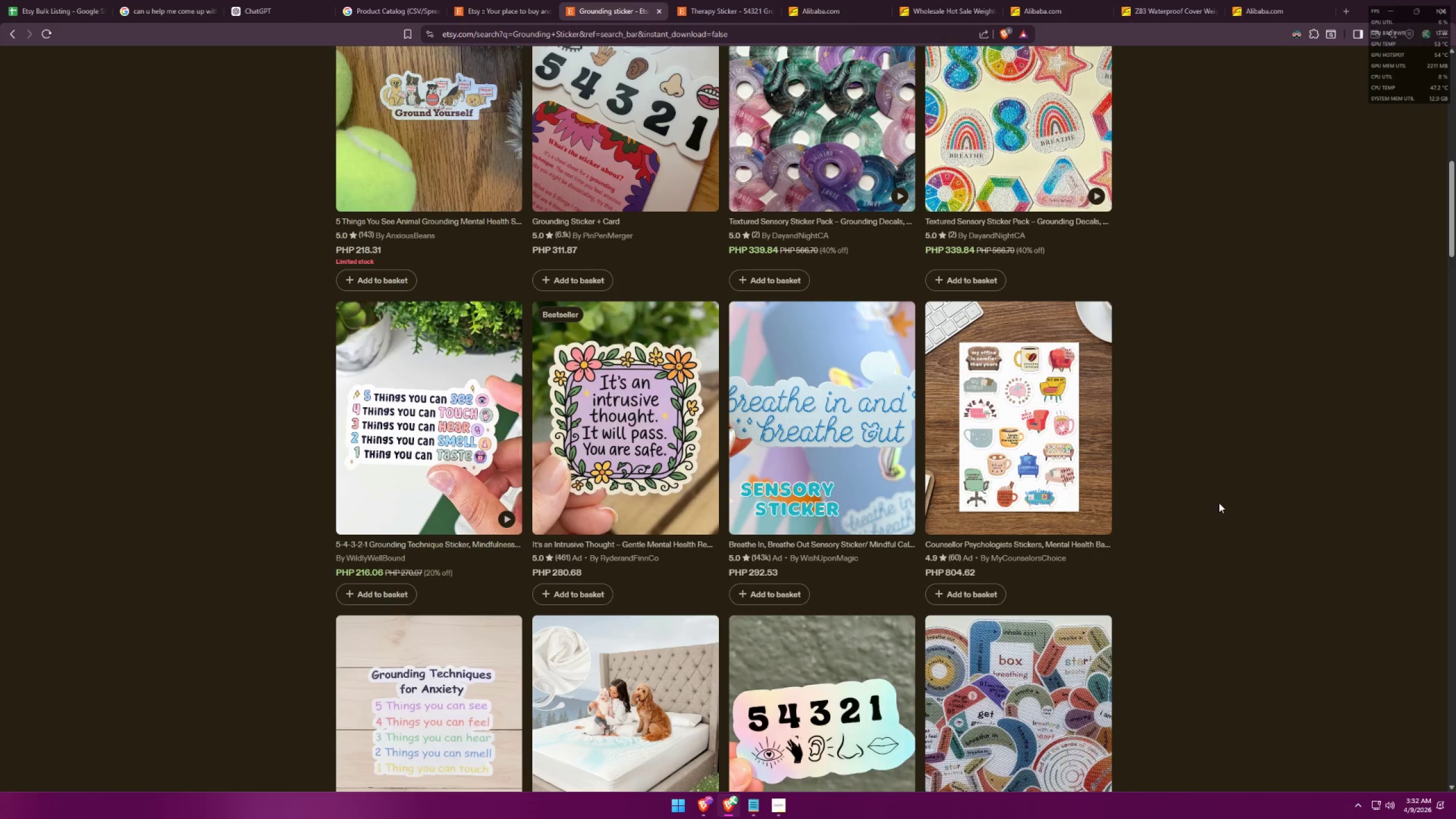 
wait(6.59)
 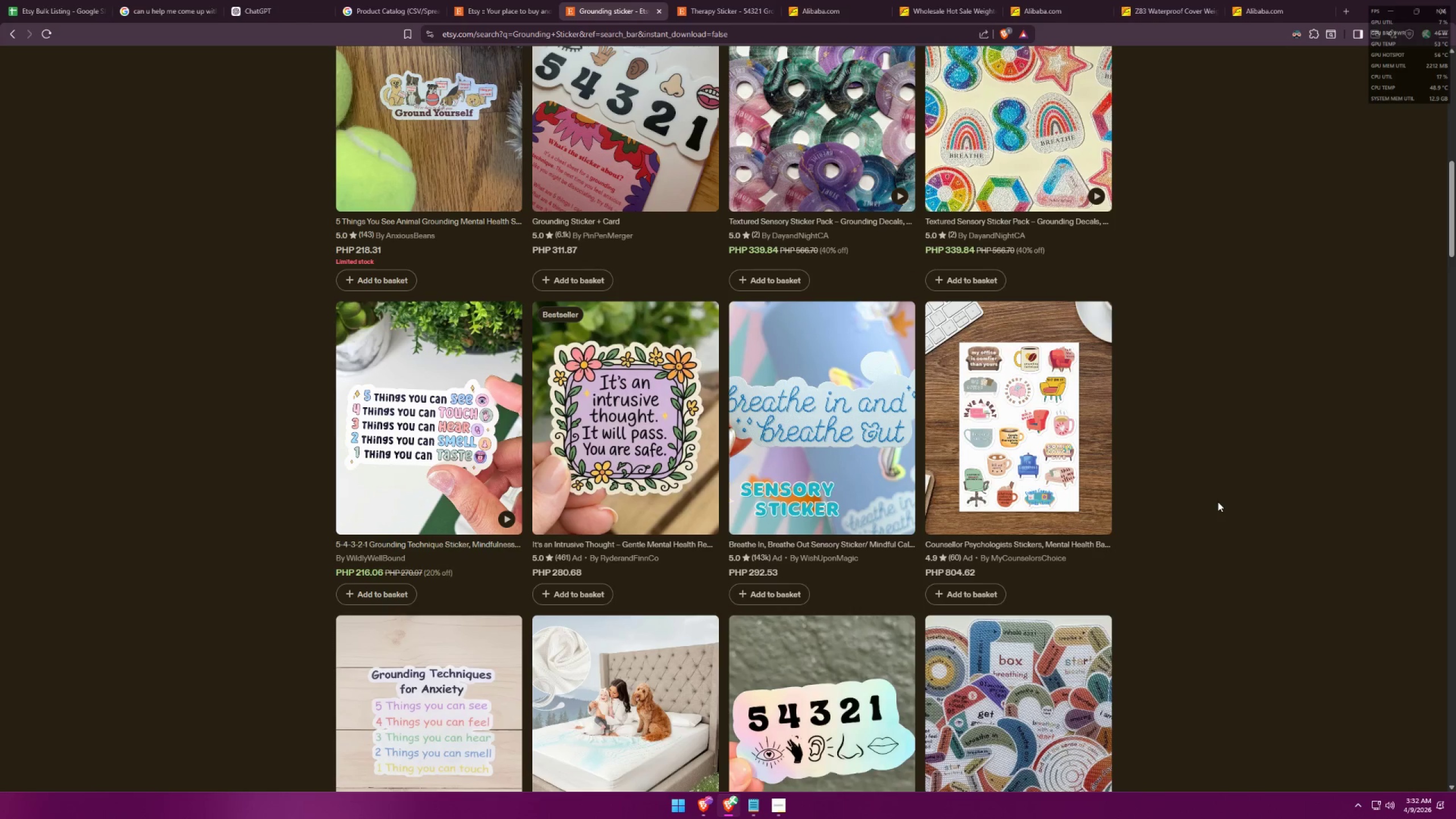 
scroll: coordinate [1222, 504], scroll_direction: up, amount: 5.0
 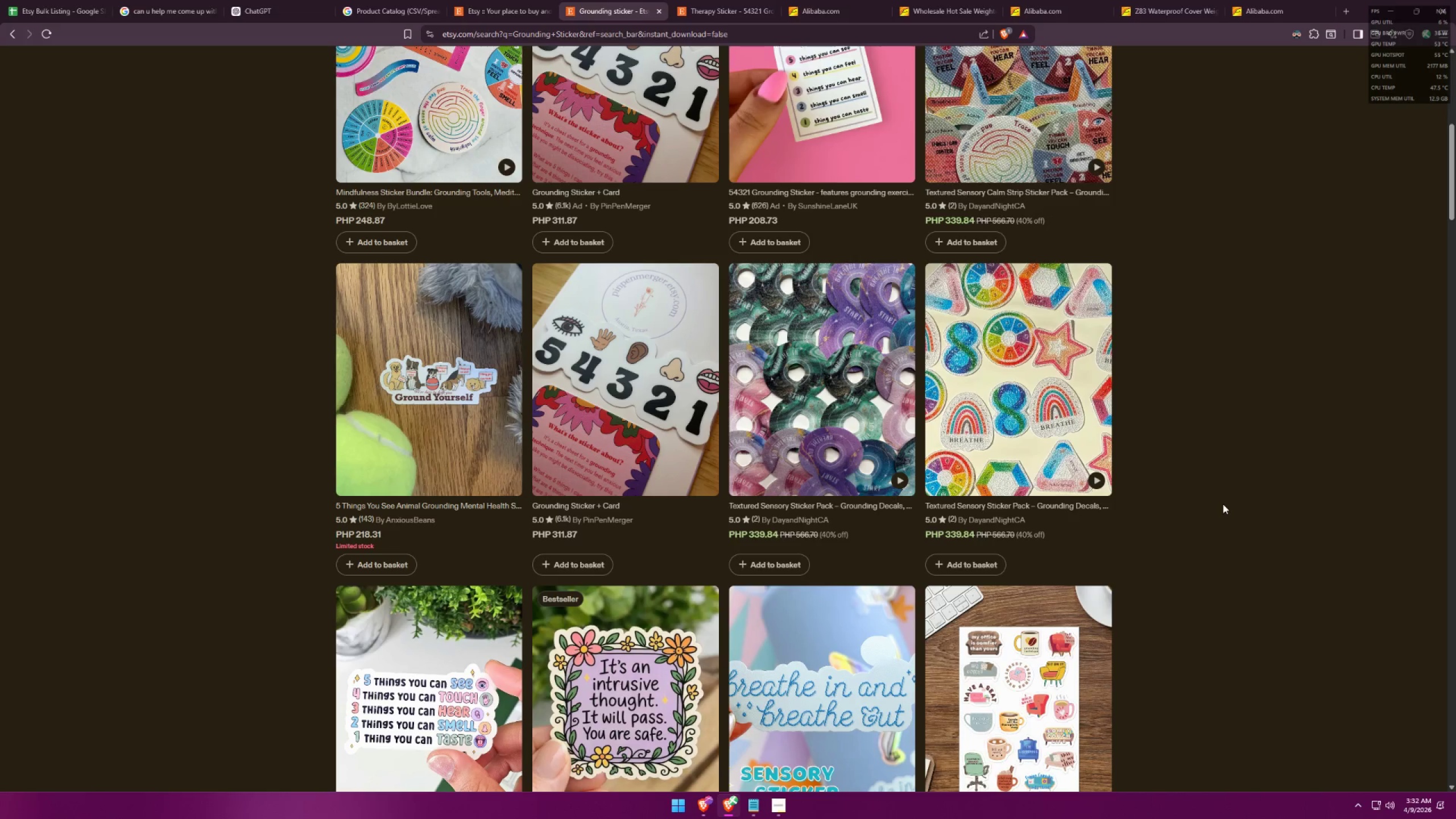 
scroll: coordinate [628, 471], scroll_direction: down, amount: 18.0
 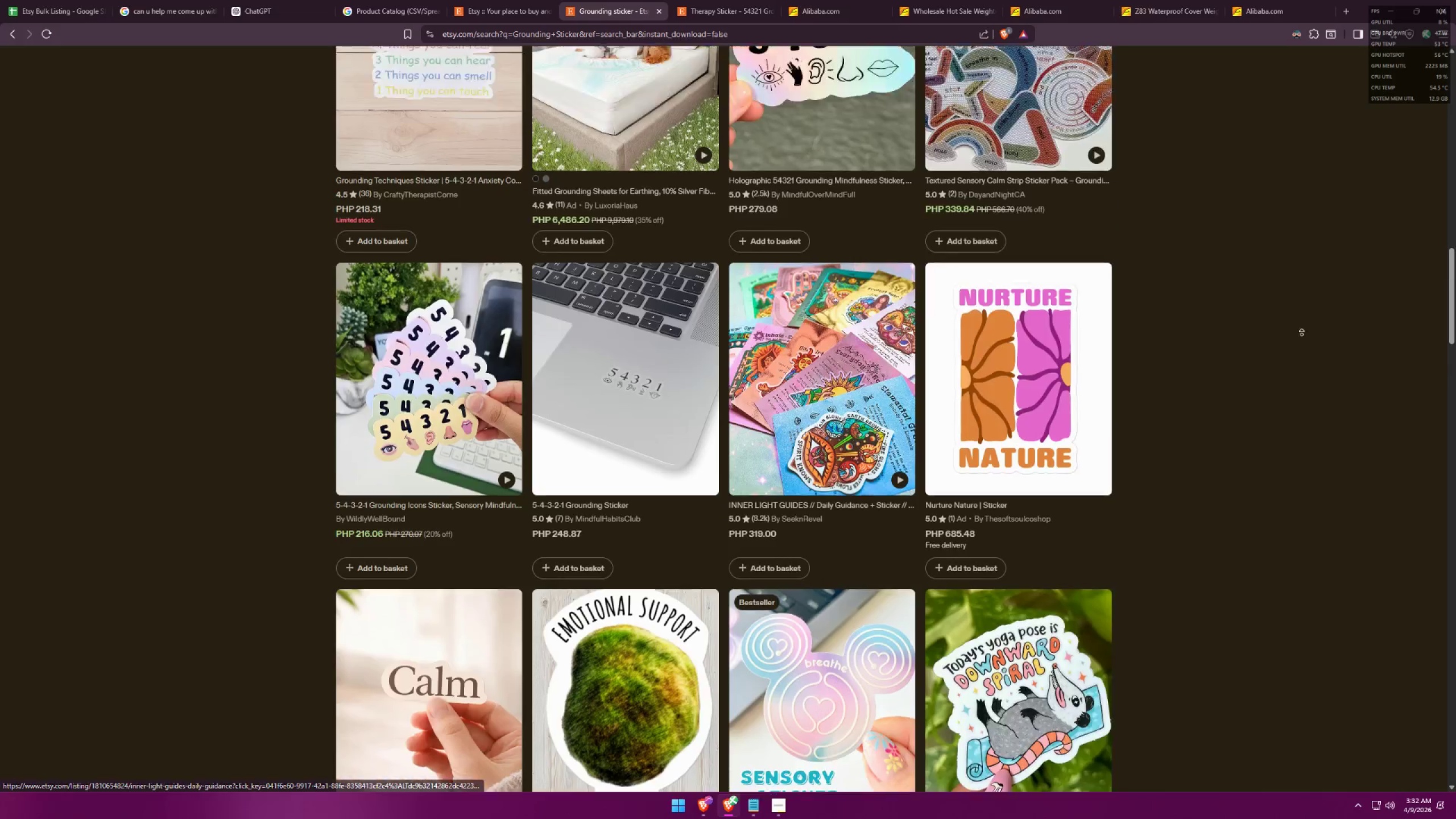 
key(Alt+AltLeft)
 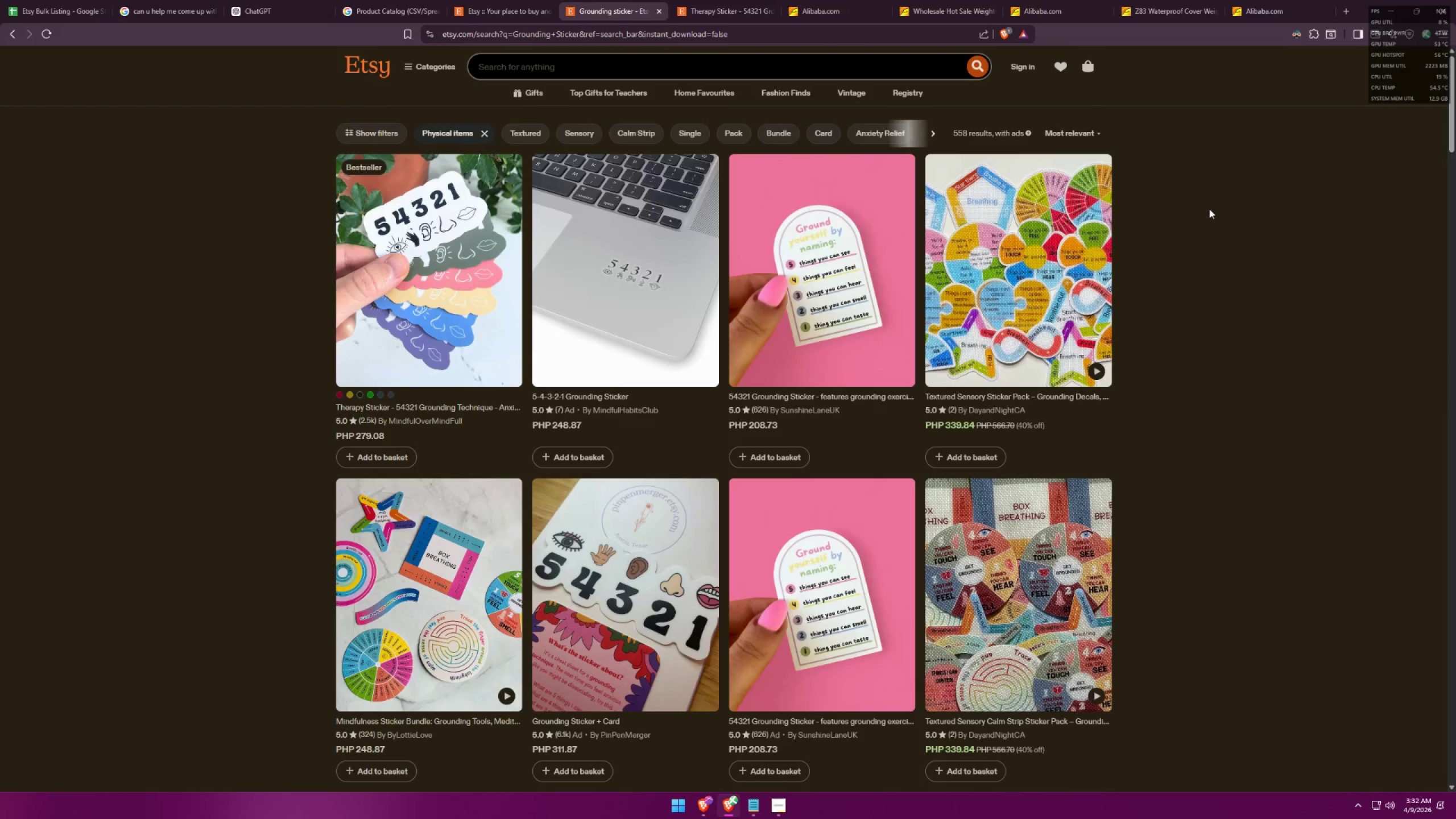 
key(Alt+Tab)